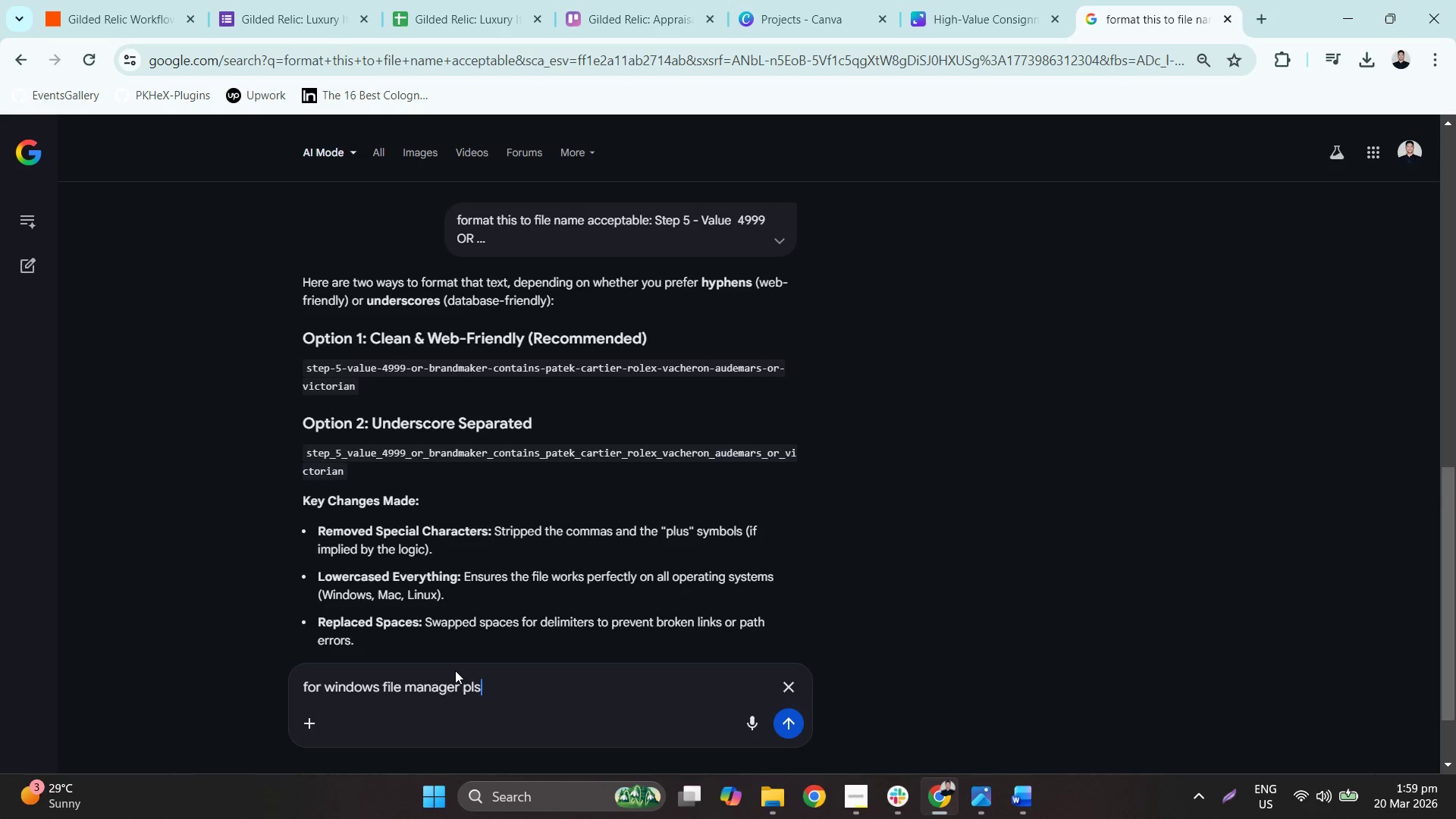 
key(Enter)
 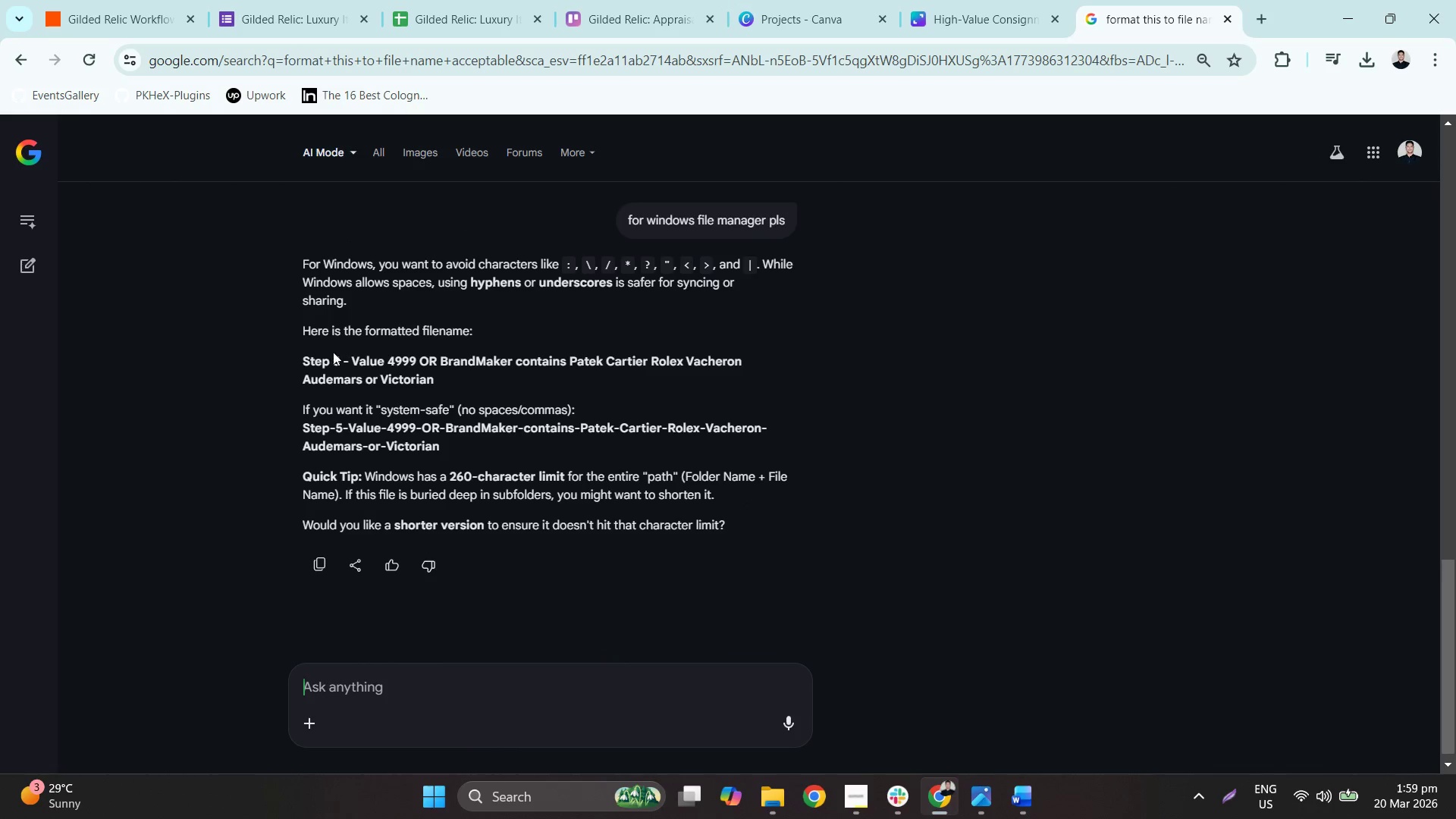 
wait(5.33)
 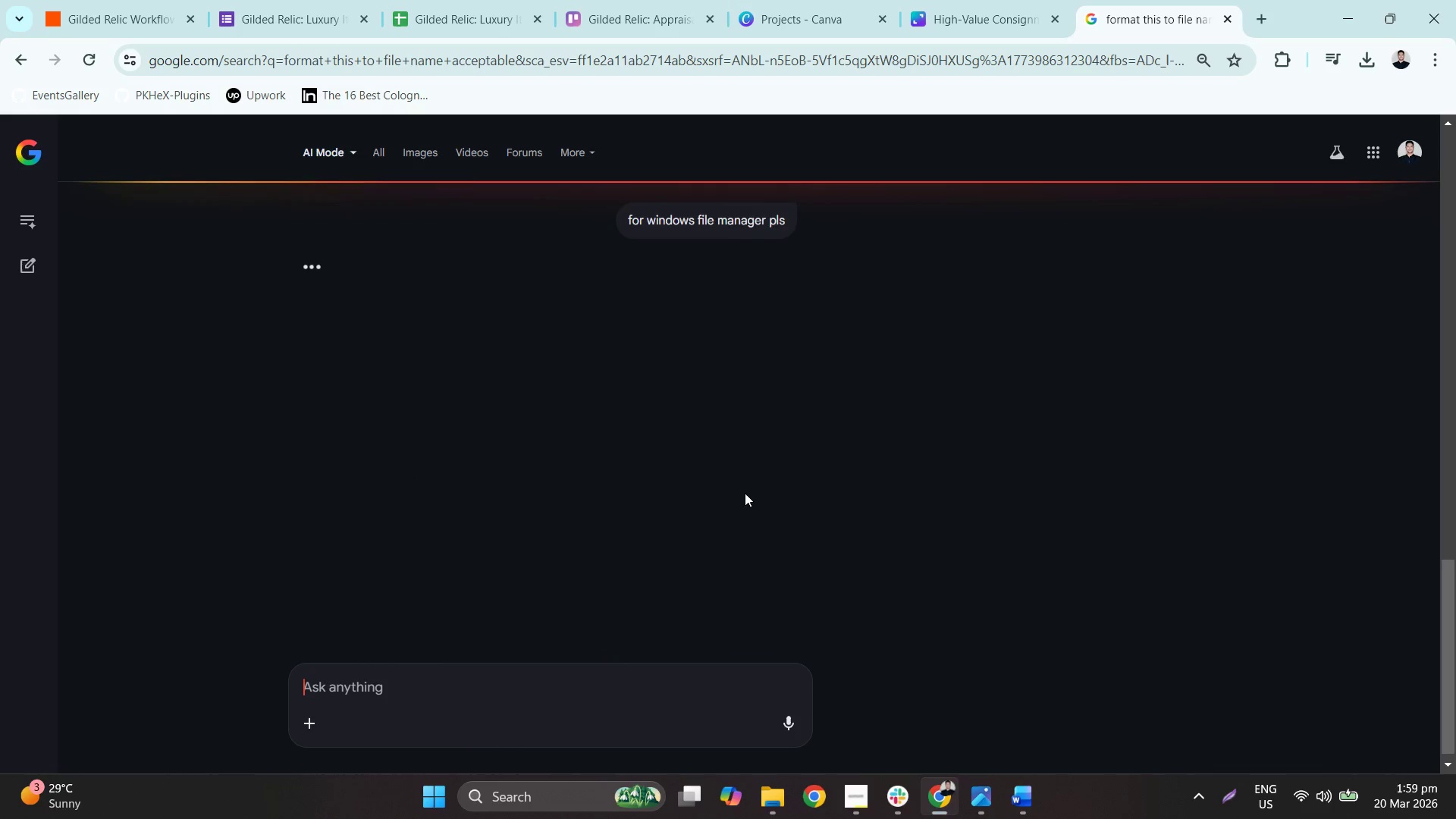 
left_click([312, 357])
 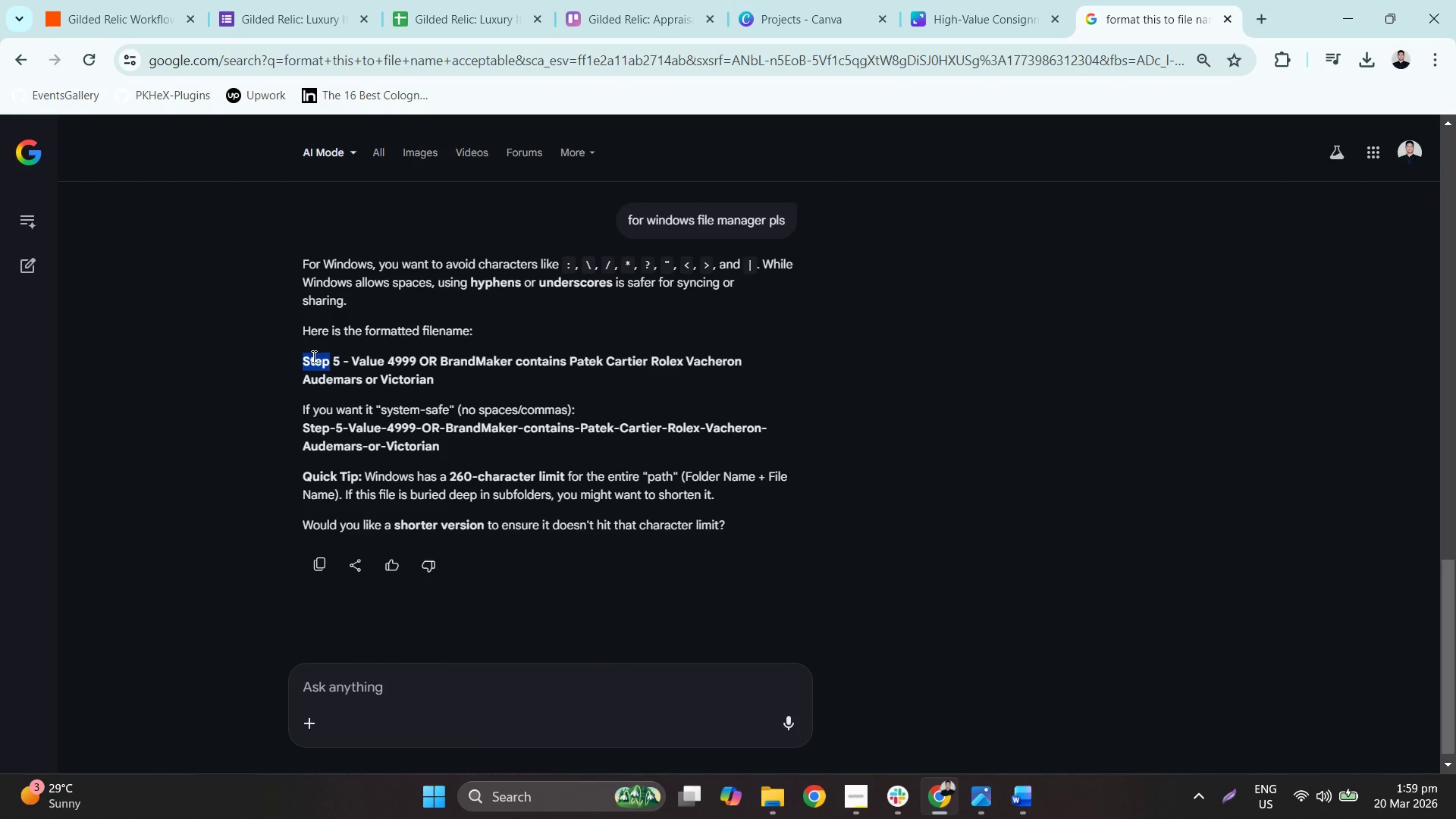 
triple_click([312, 355])
 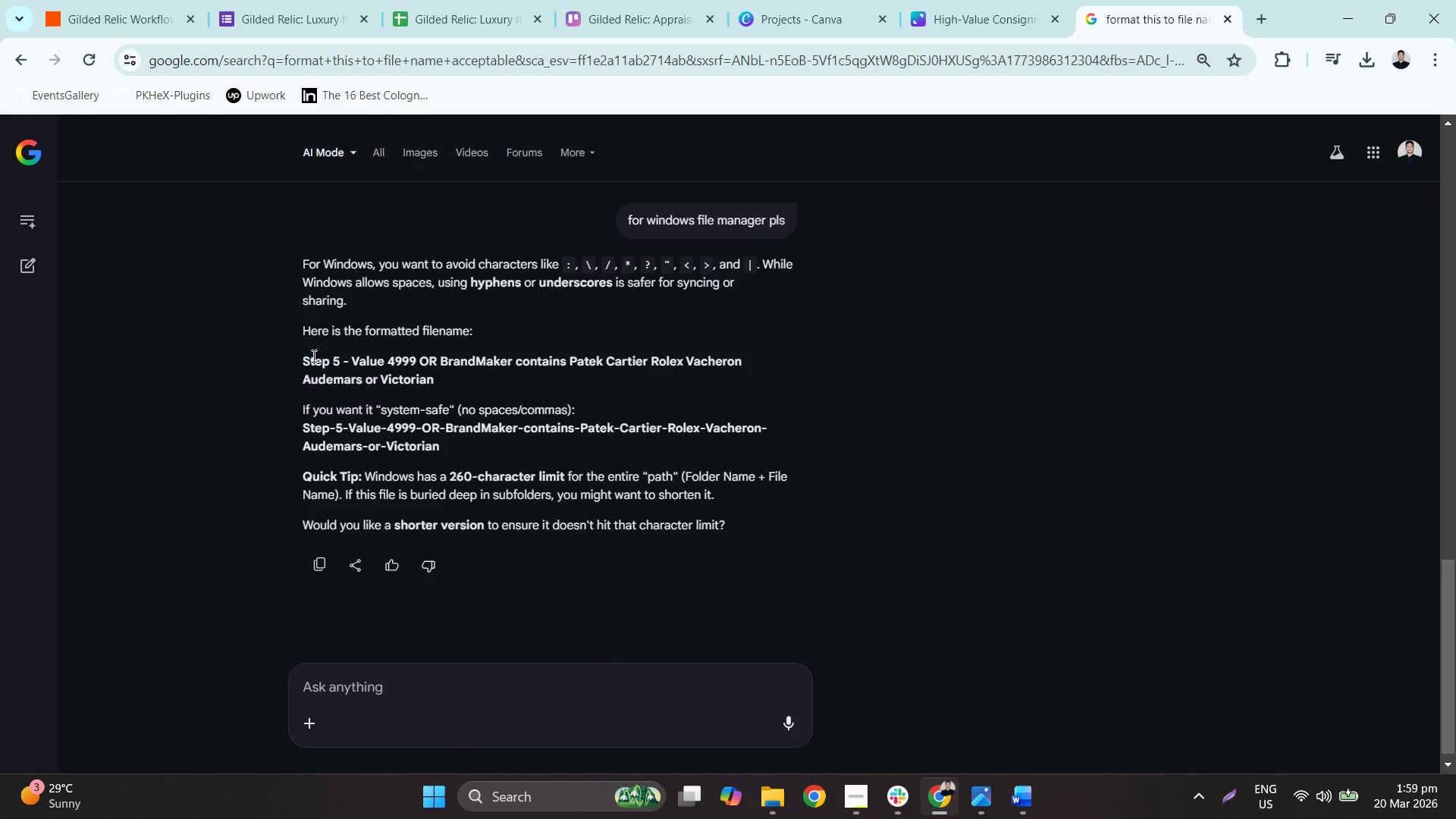 
key(Control+ControlLeft)
 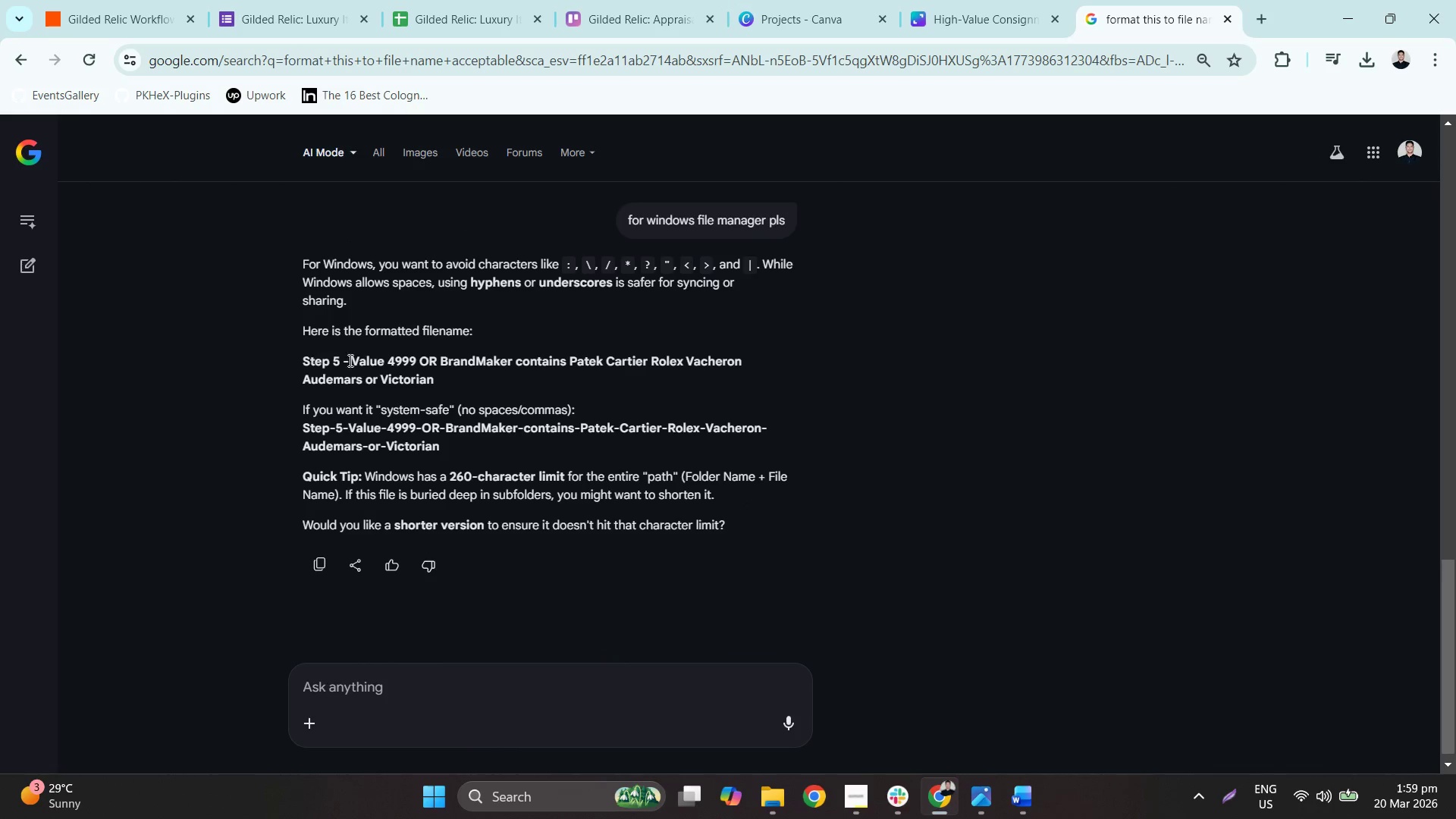 
triple_click([369, 359])
 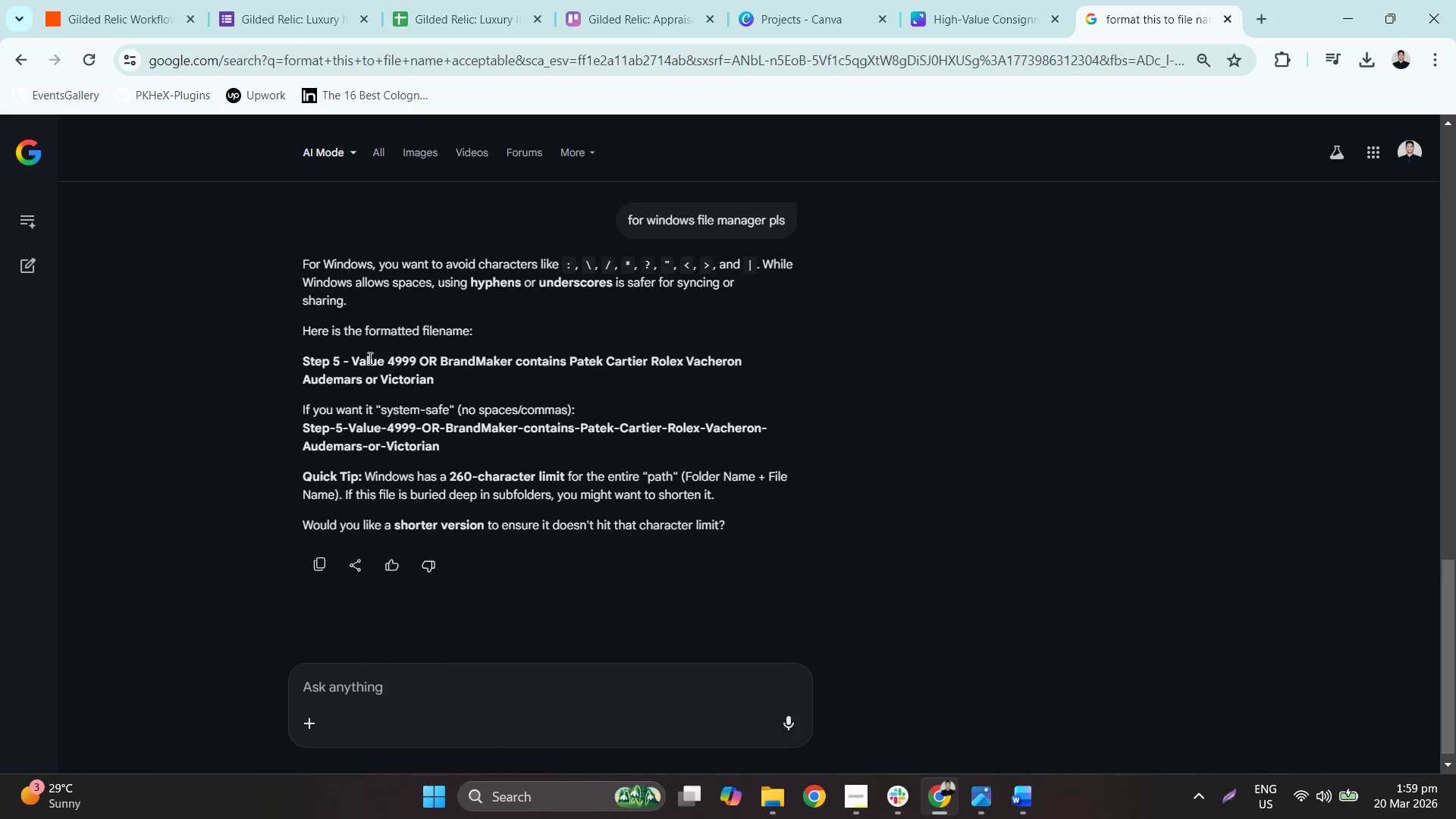 
triple_click([369, 359])
 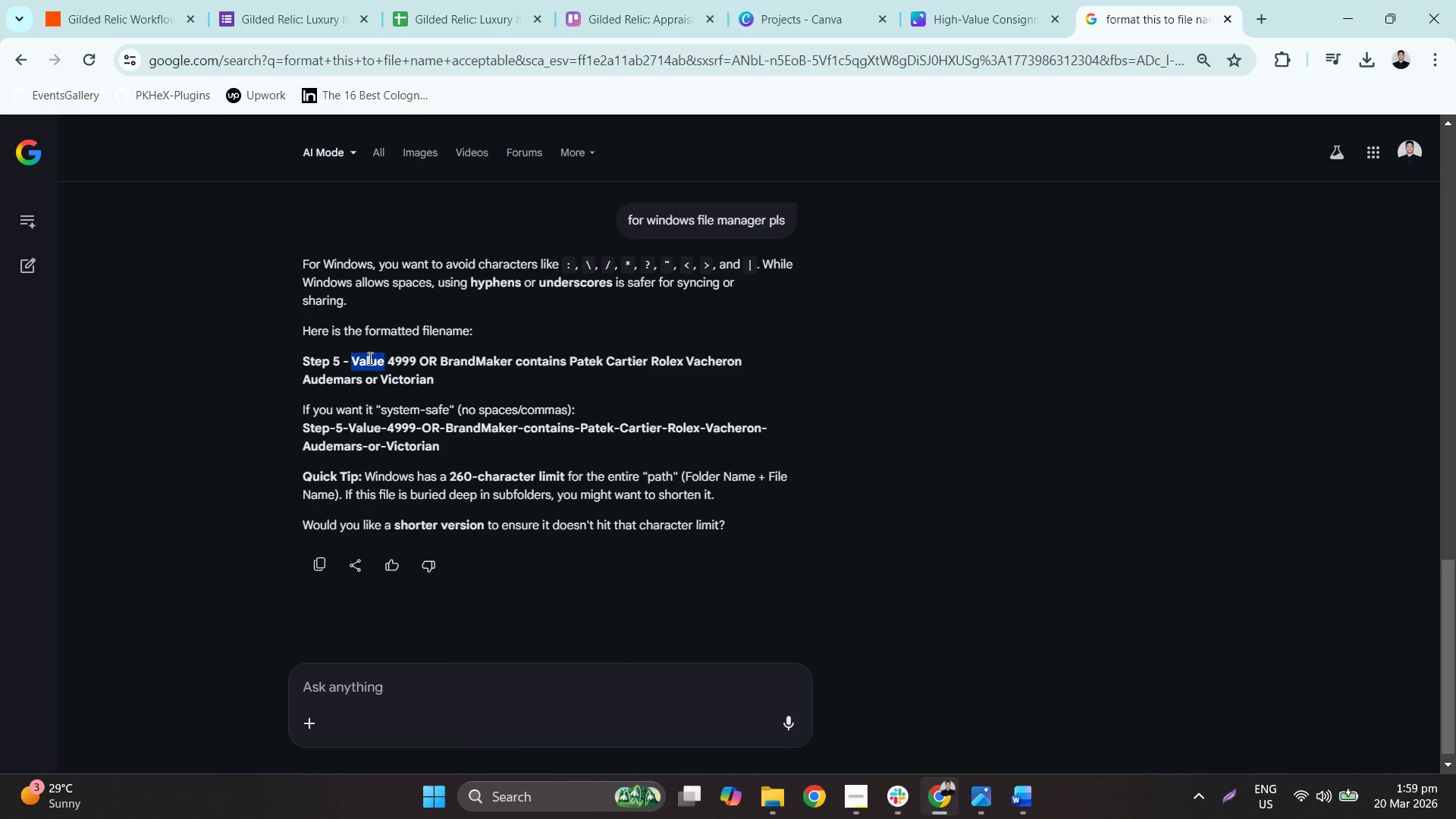 
triple_click([369, 359])
 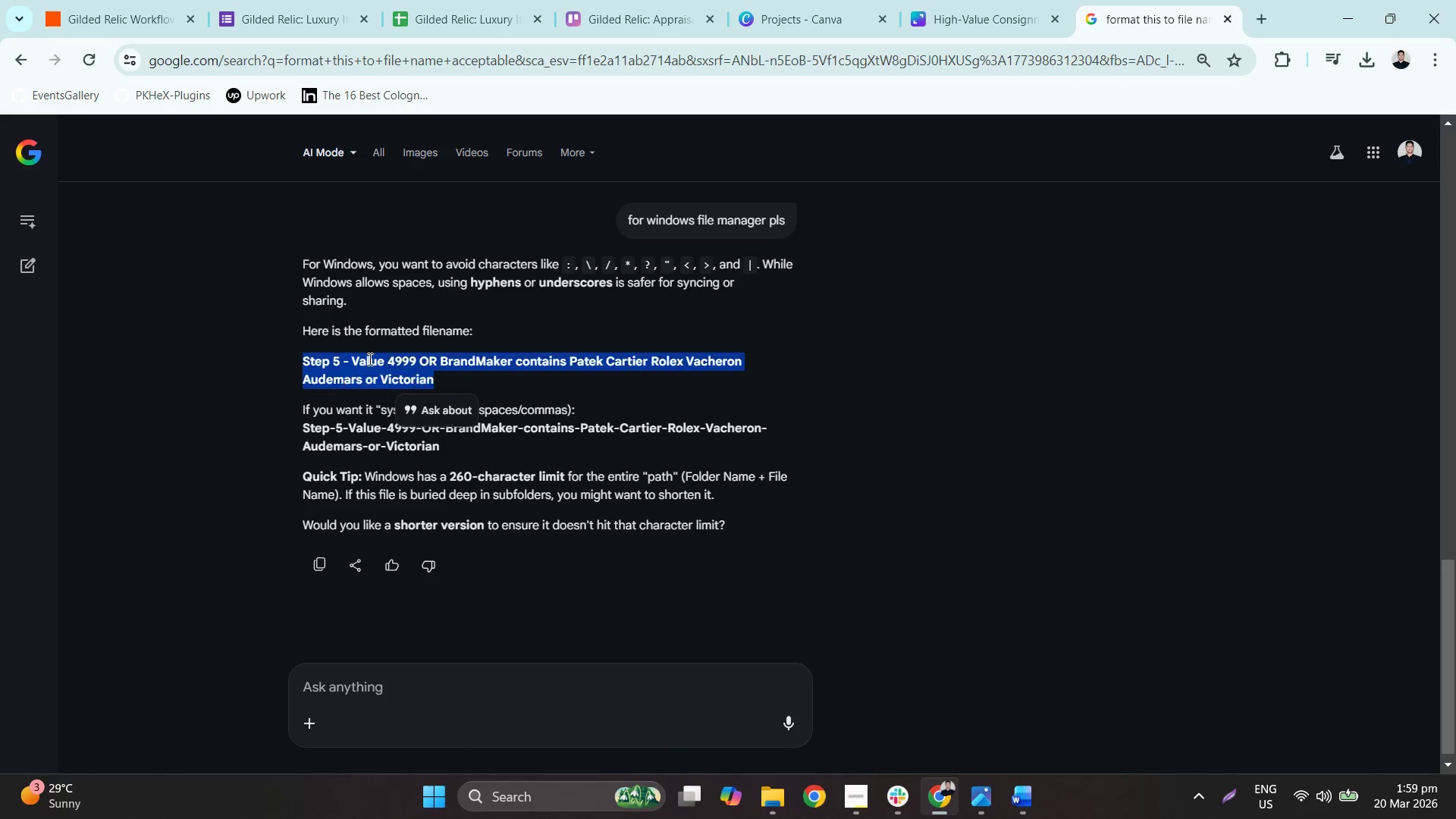 
key(Control+C)
 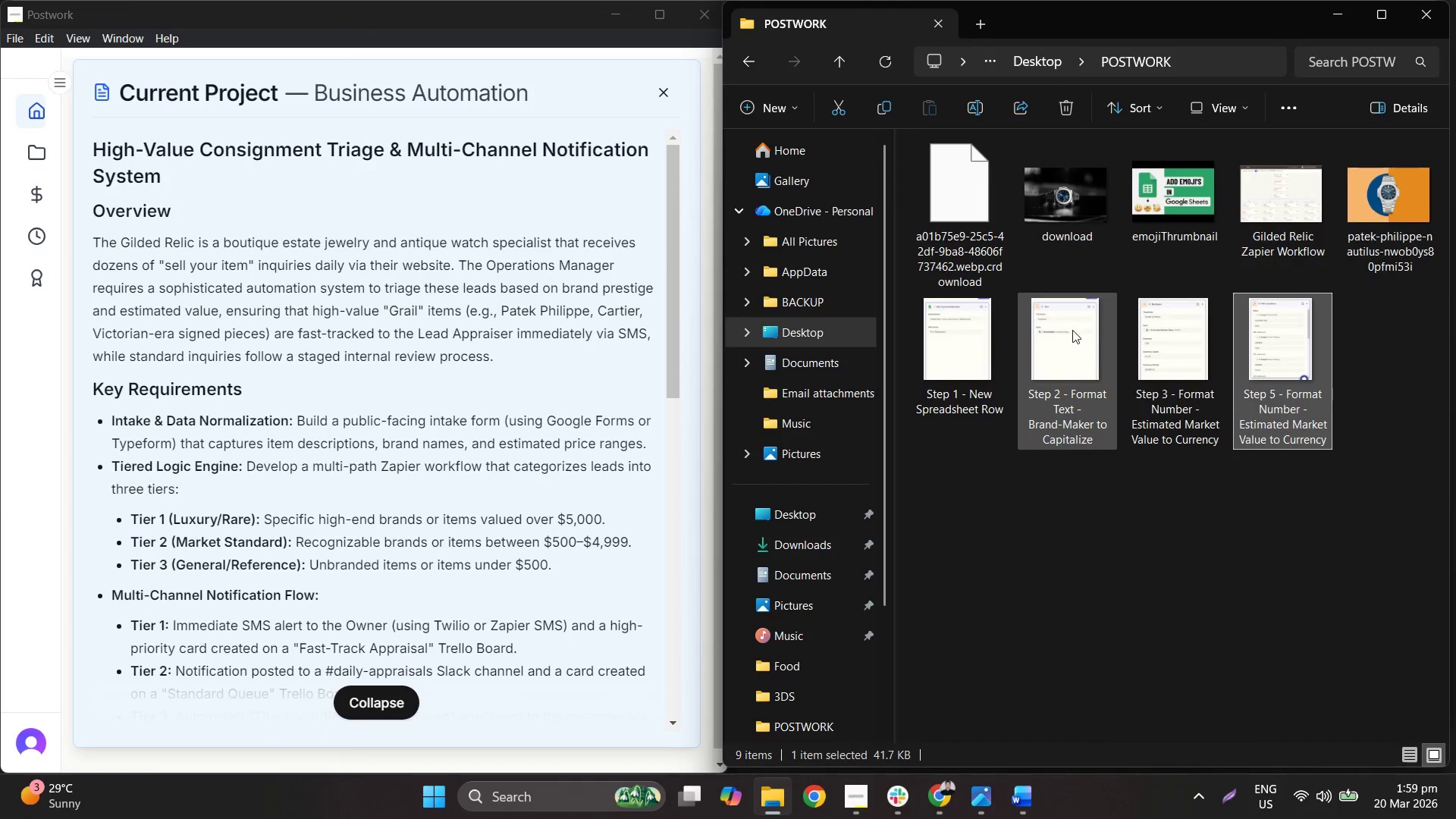 
right_click([1285, 340])
 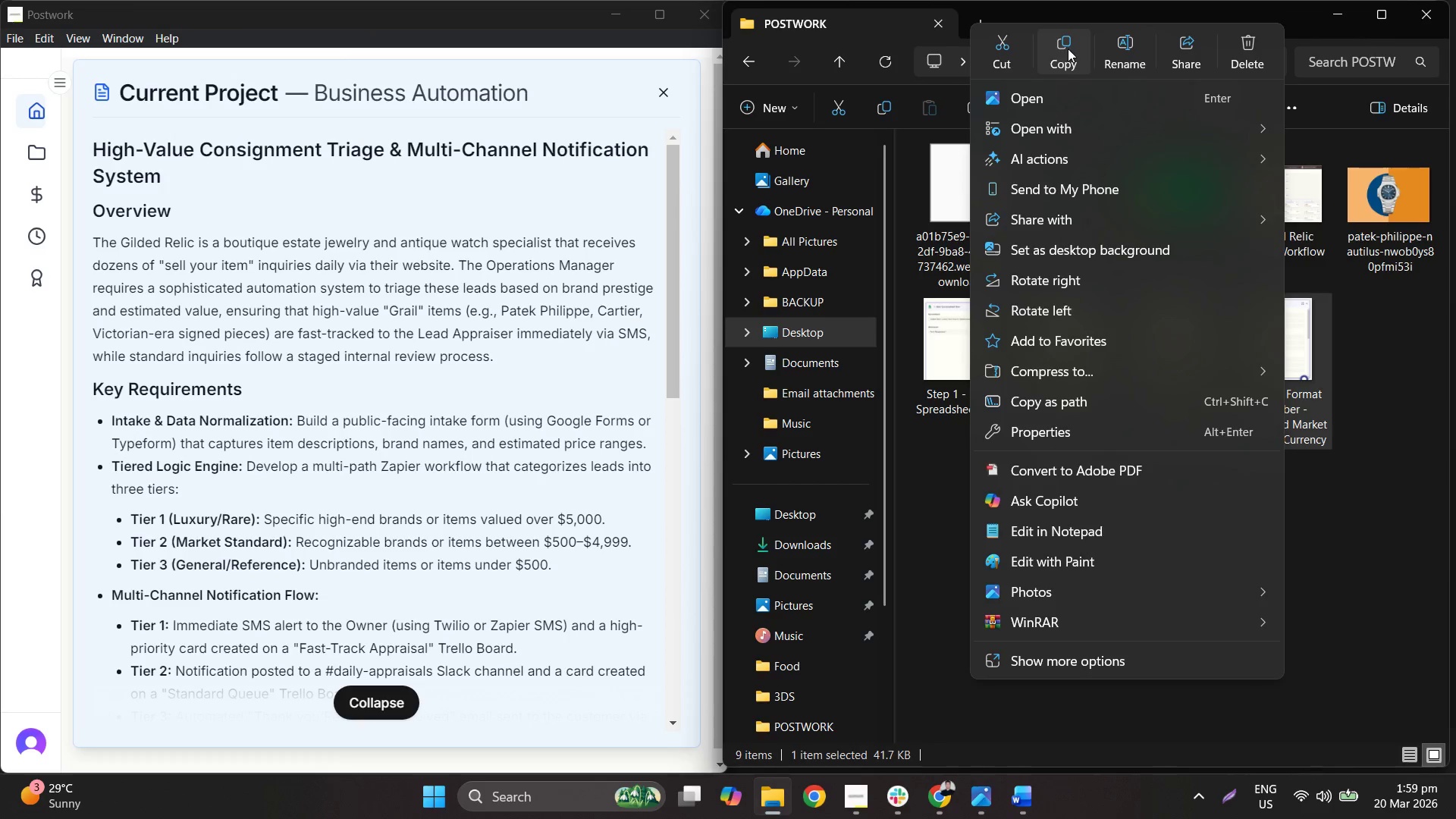 
key(Control+V)
 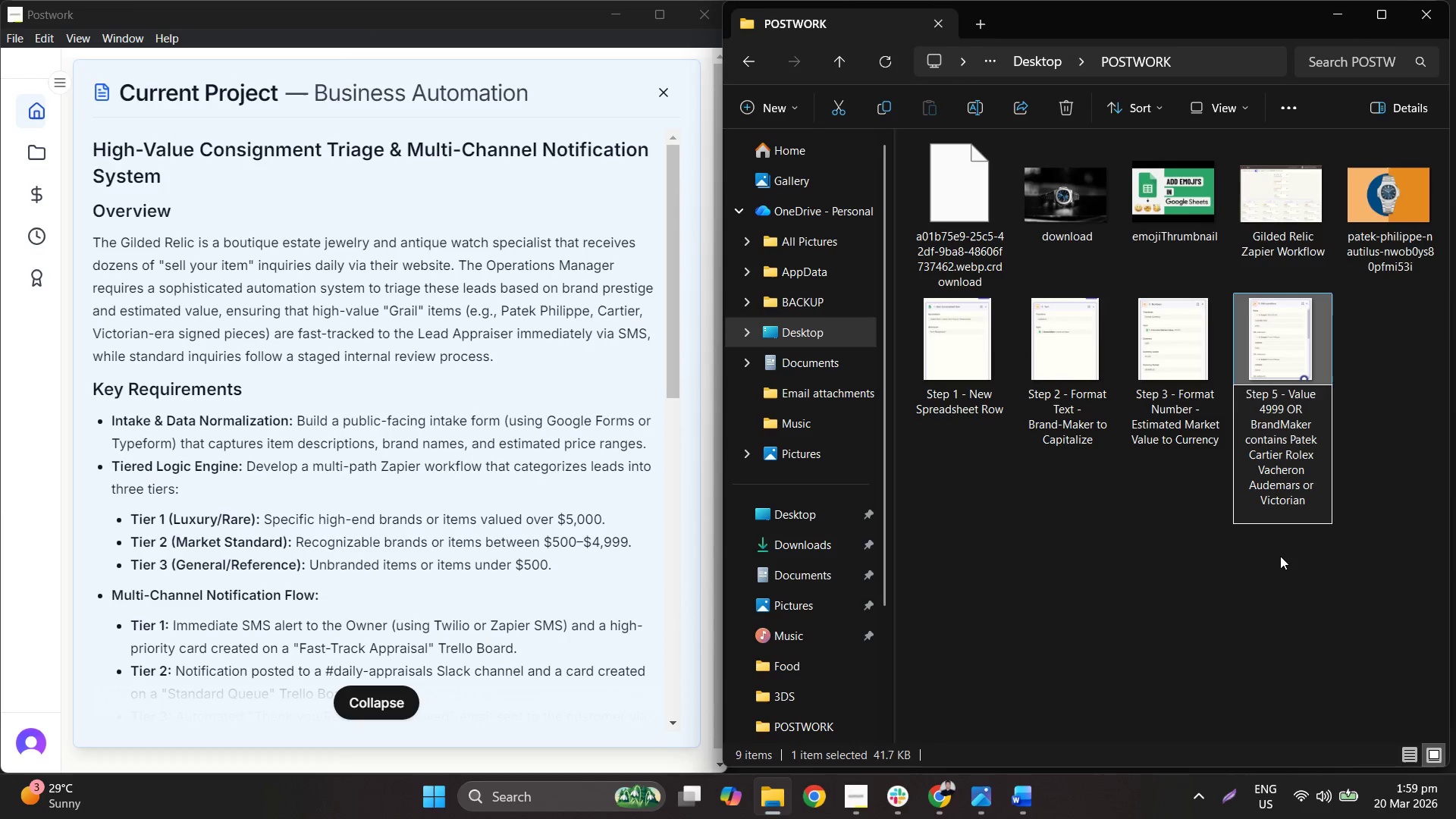 
key(Backspace)
 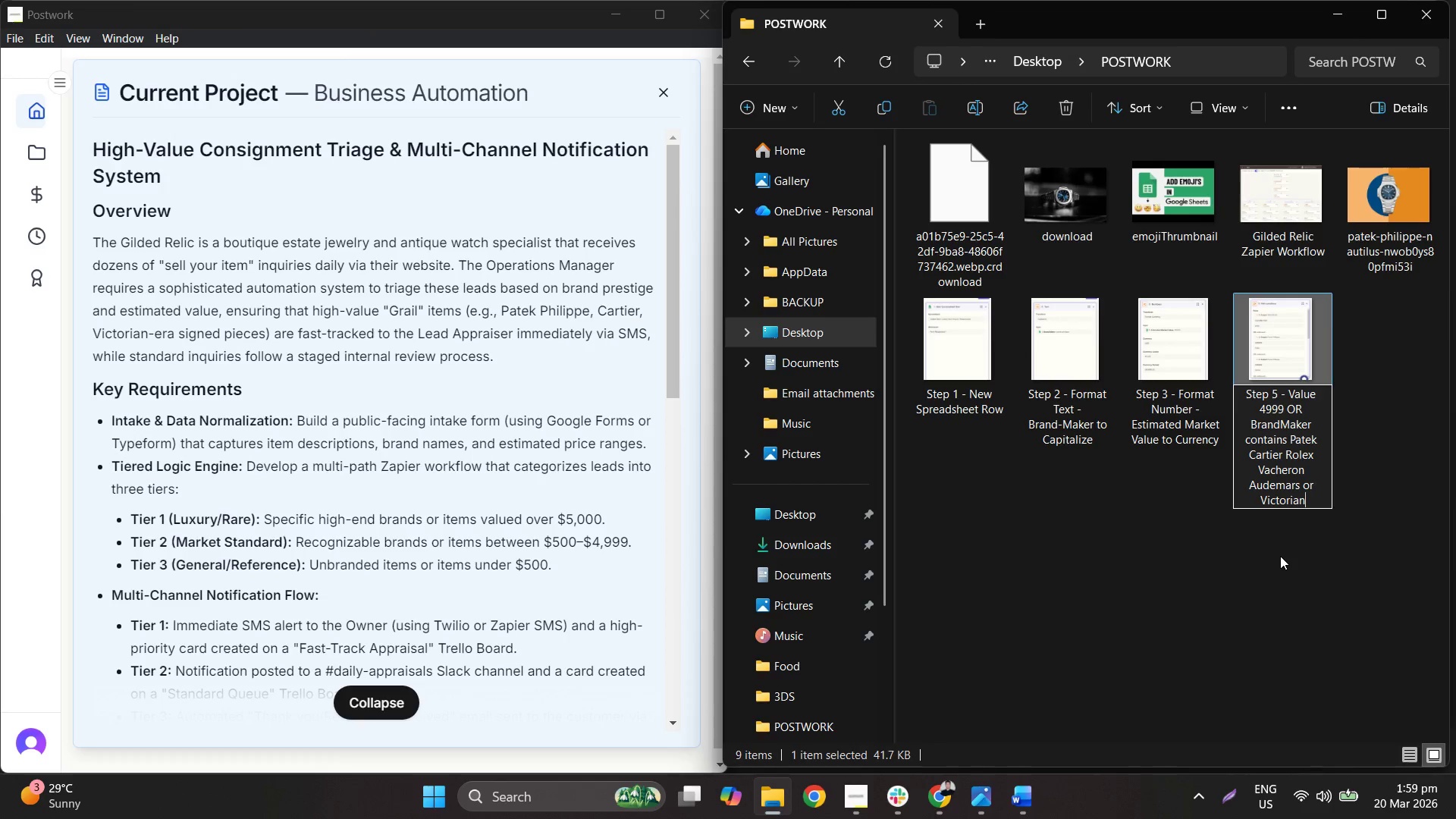 
left_click([1280, 556])
 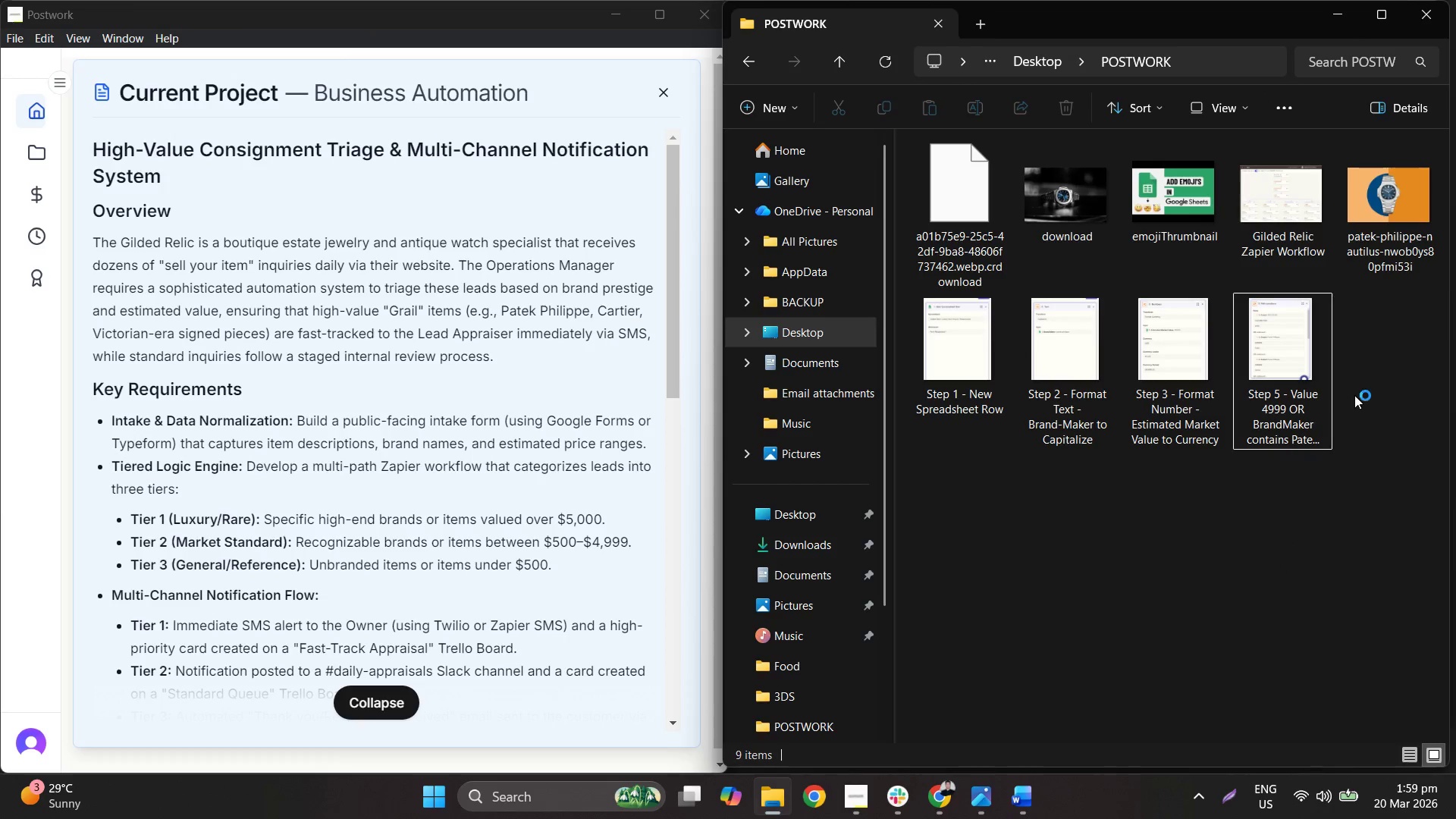 
left_click([1355, 394])